 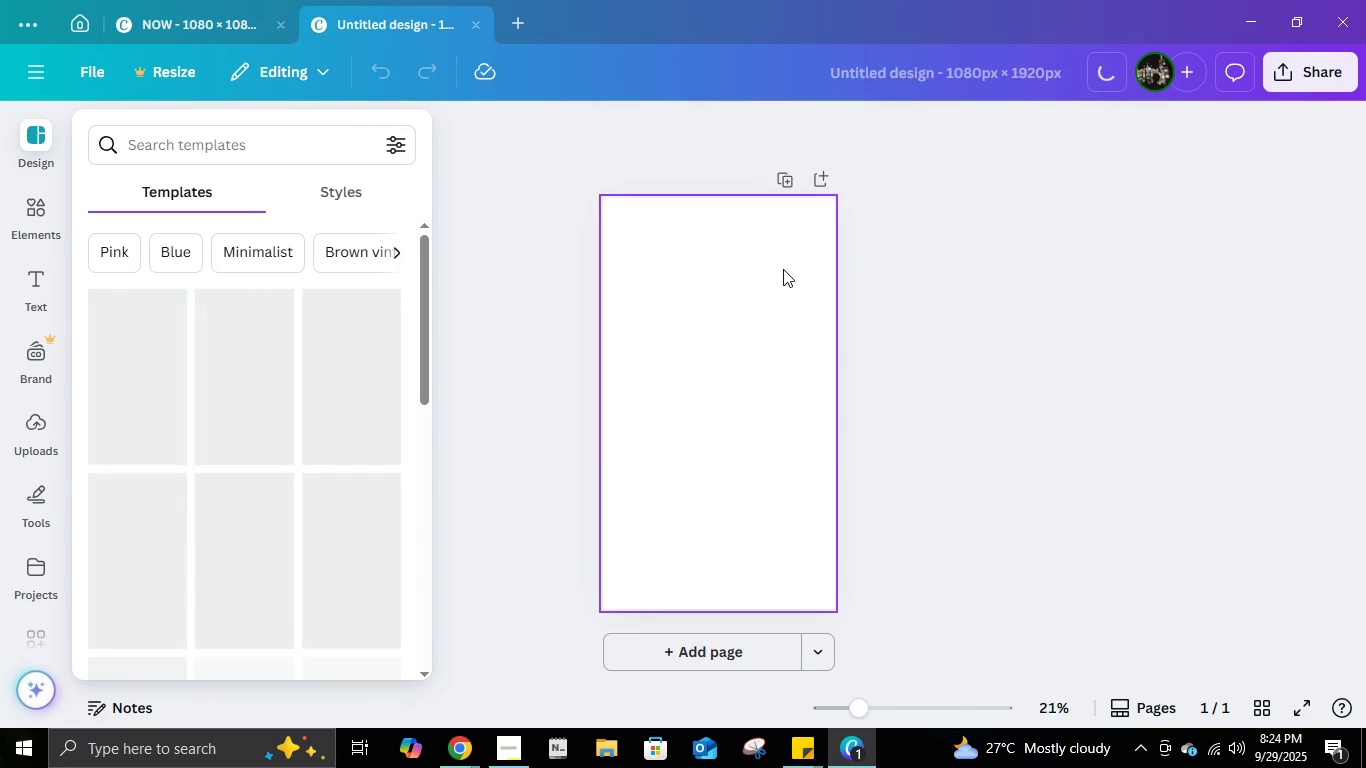 
scroll: coordinate [243, 409], scroll_direction: down, amount: 6.0
 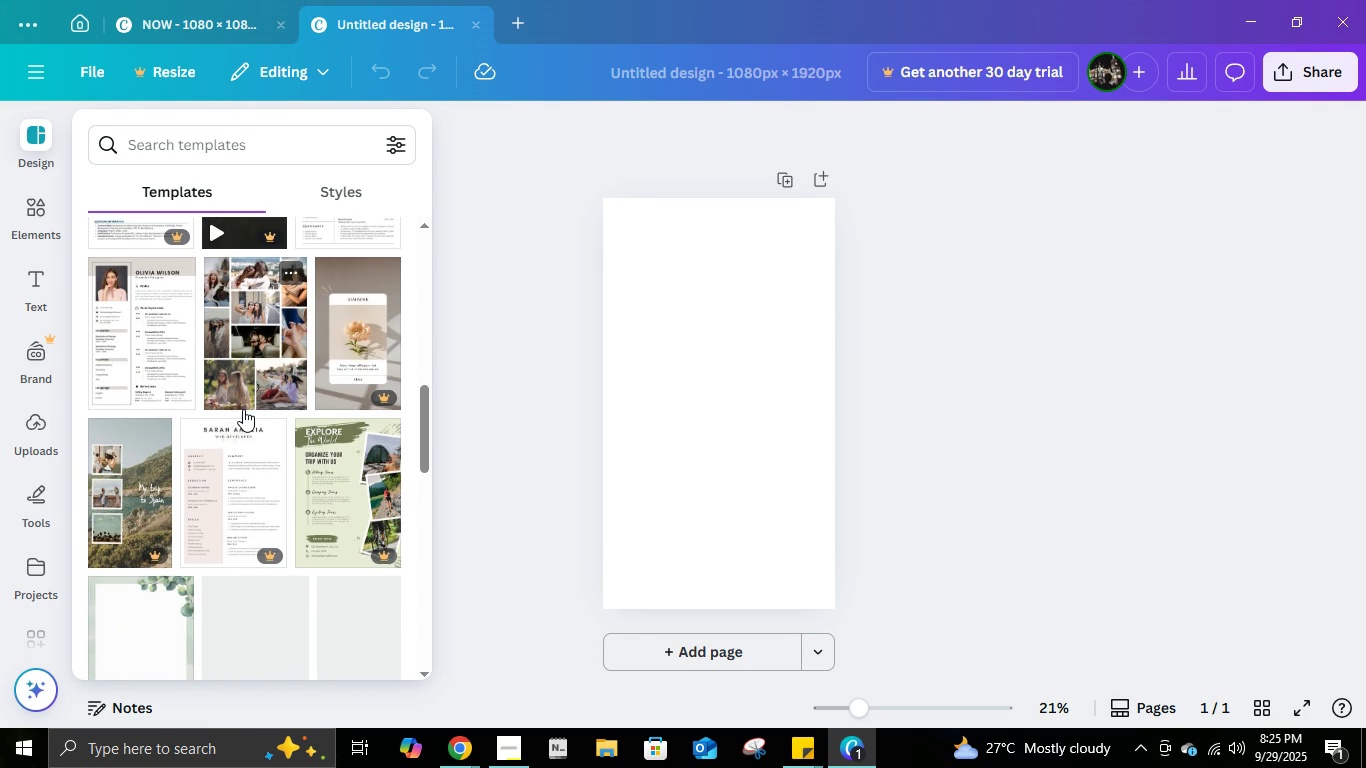 
scroll: coordinate [284, 366], scroll_direction: up, amount: 6.0
 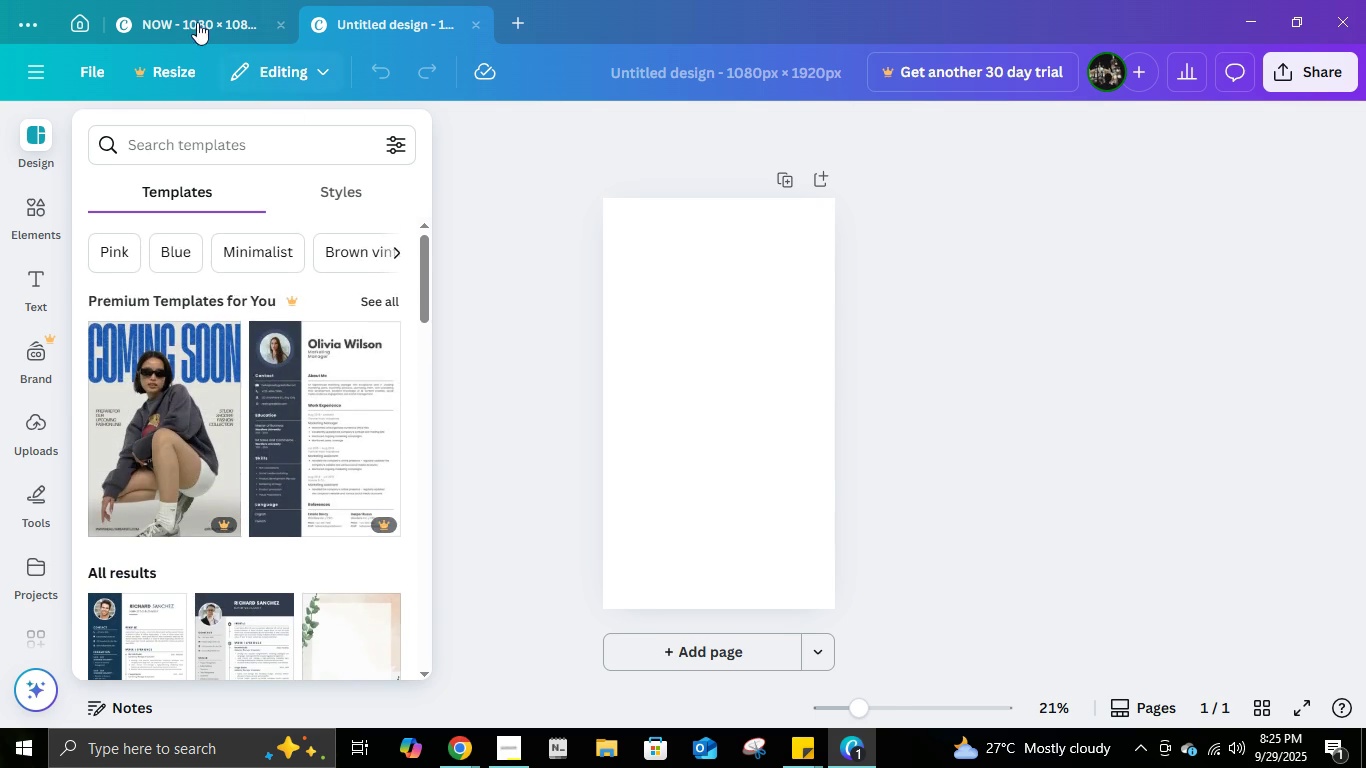 
left_click([195, 21])
 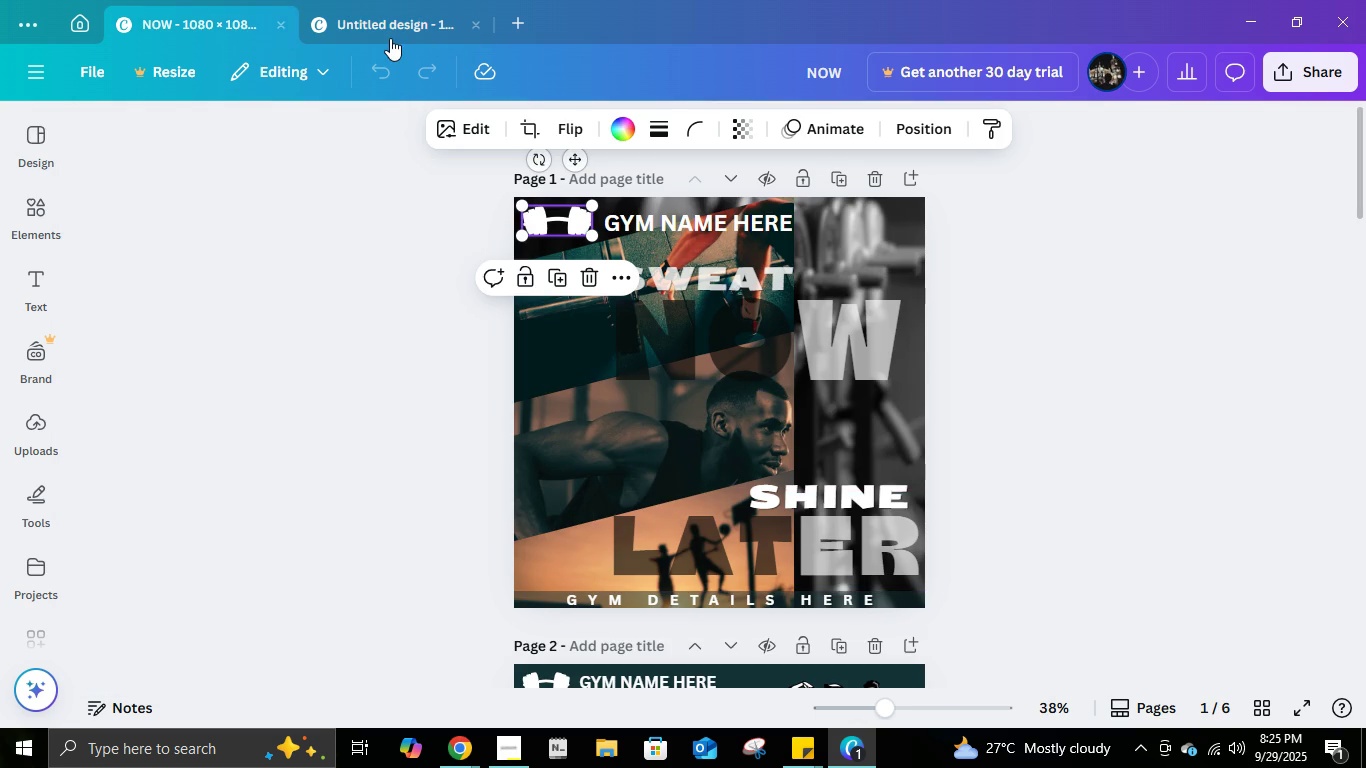 
left_click([388, 38])
 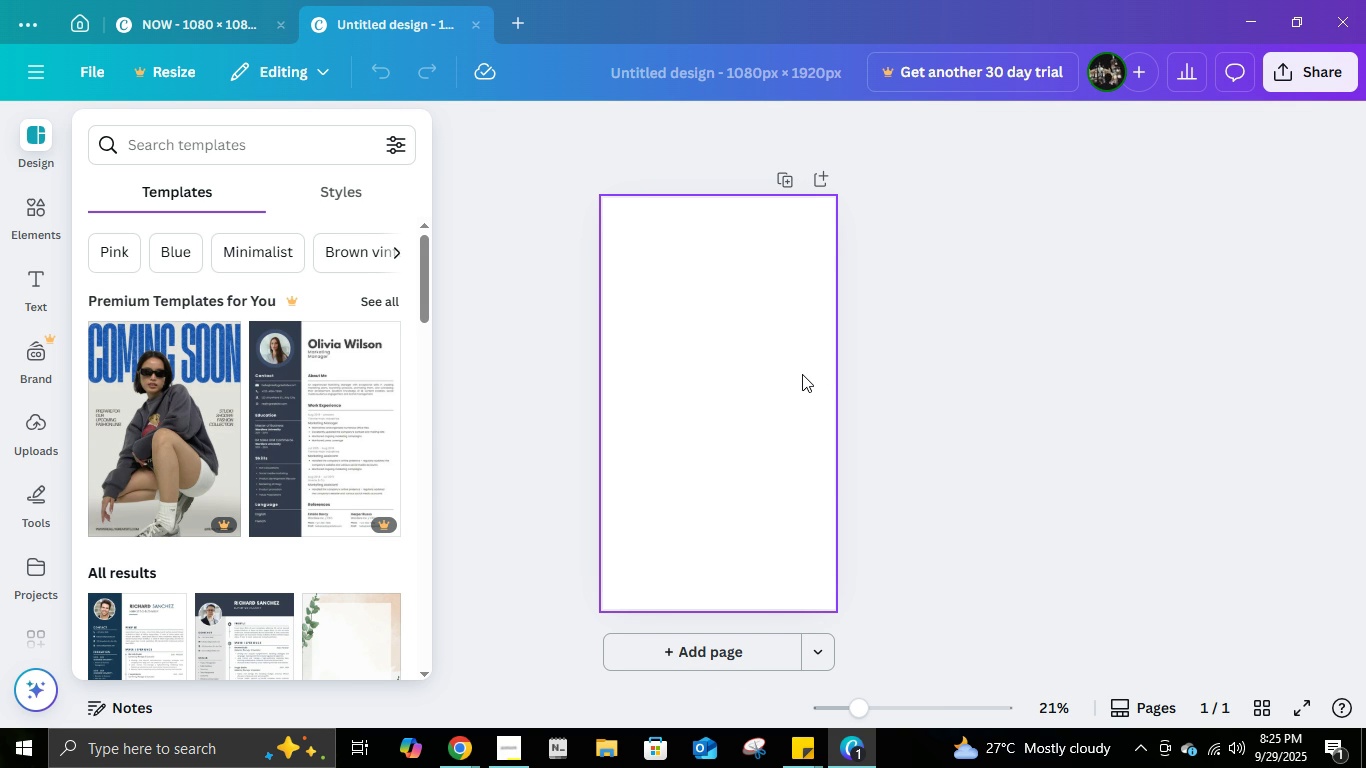 
scroll: coordinate [804, 391], scroll_direction: down, amount: 3.0
 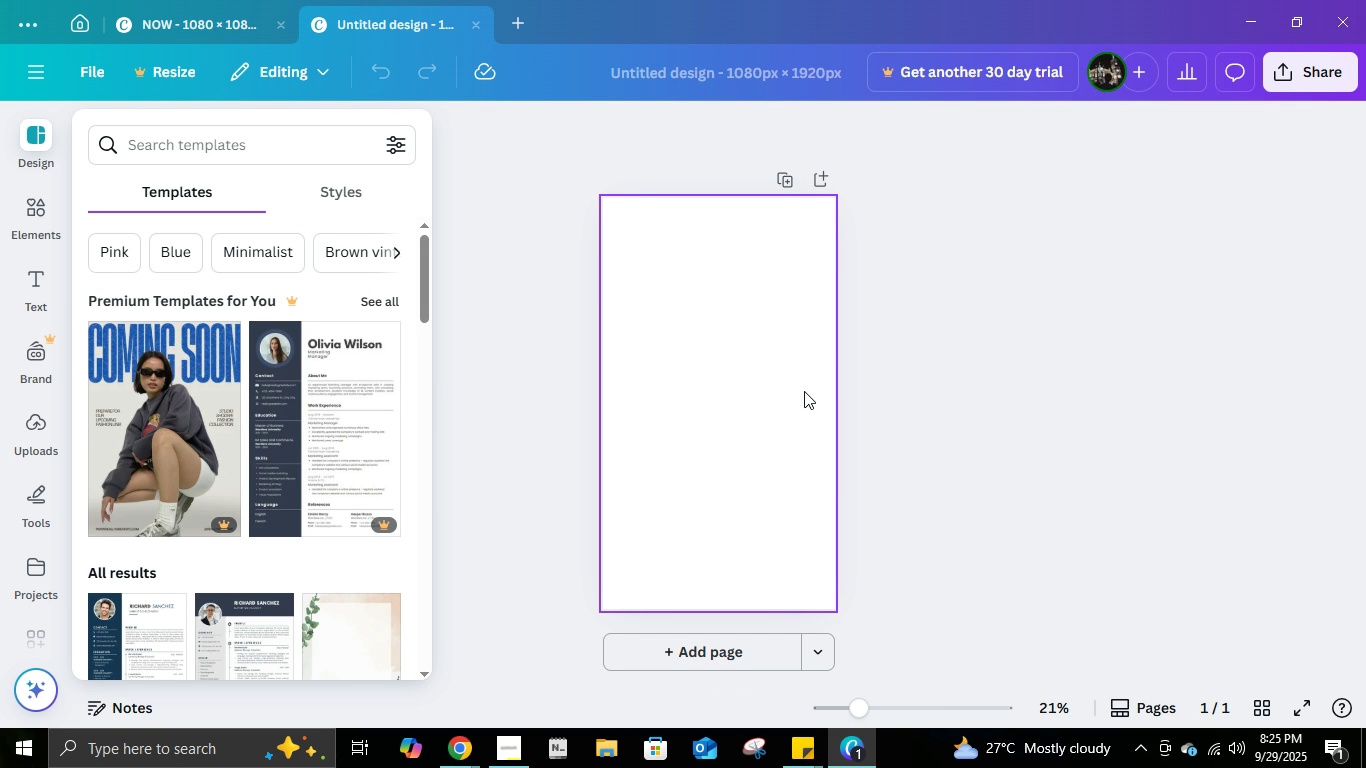 
wait(5.28)
 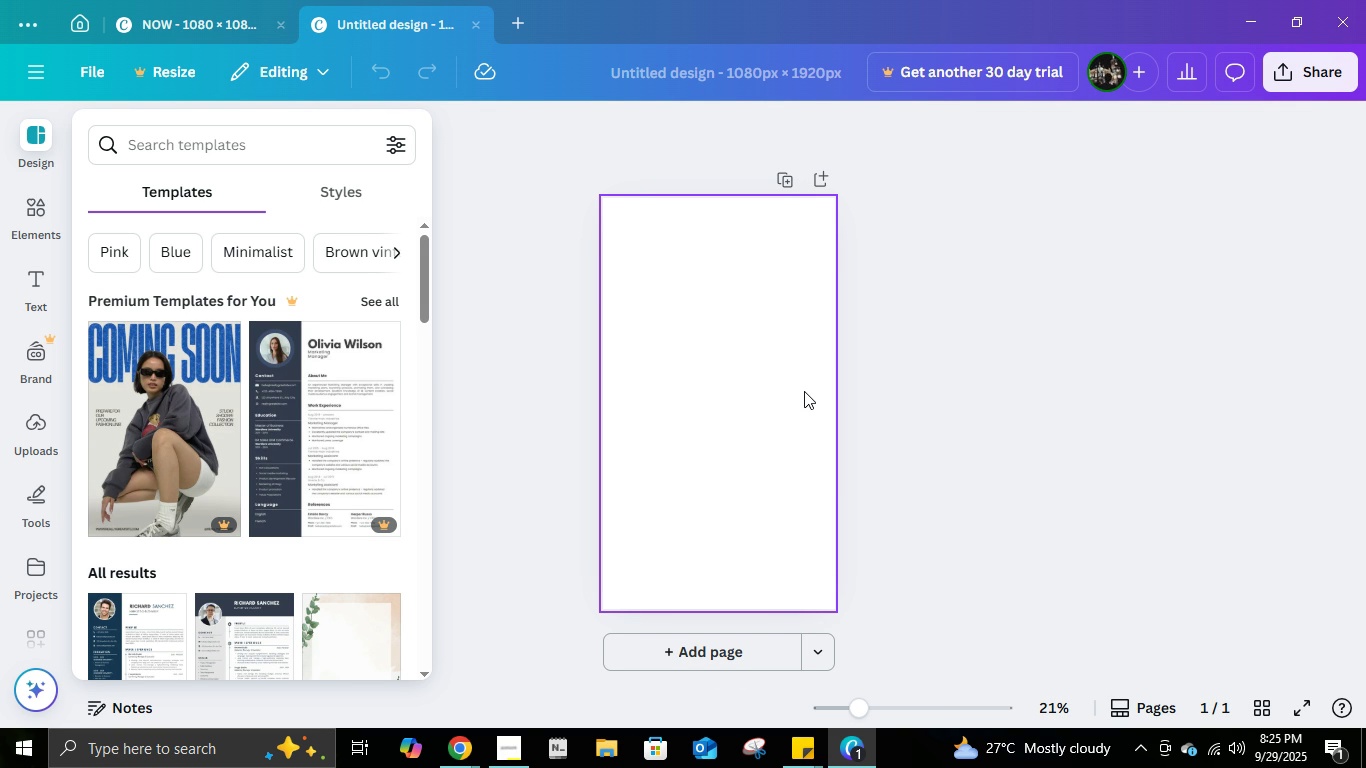 
scroll: coordinate [804, 391], scroll_direction: down, amount: 1.0
 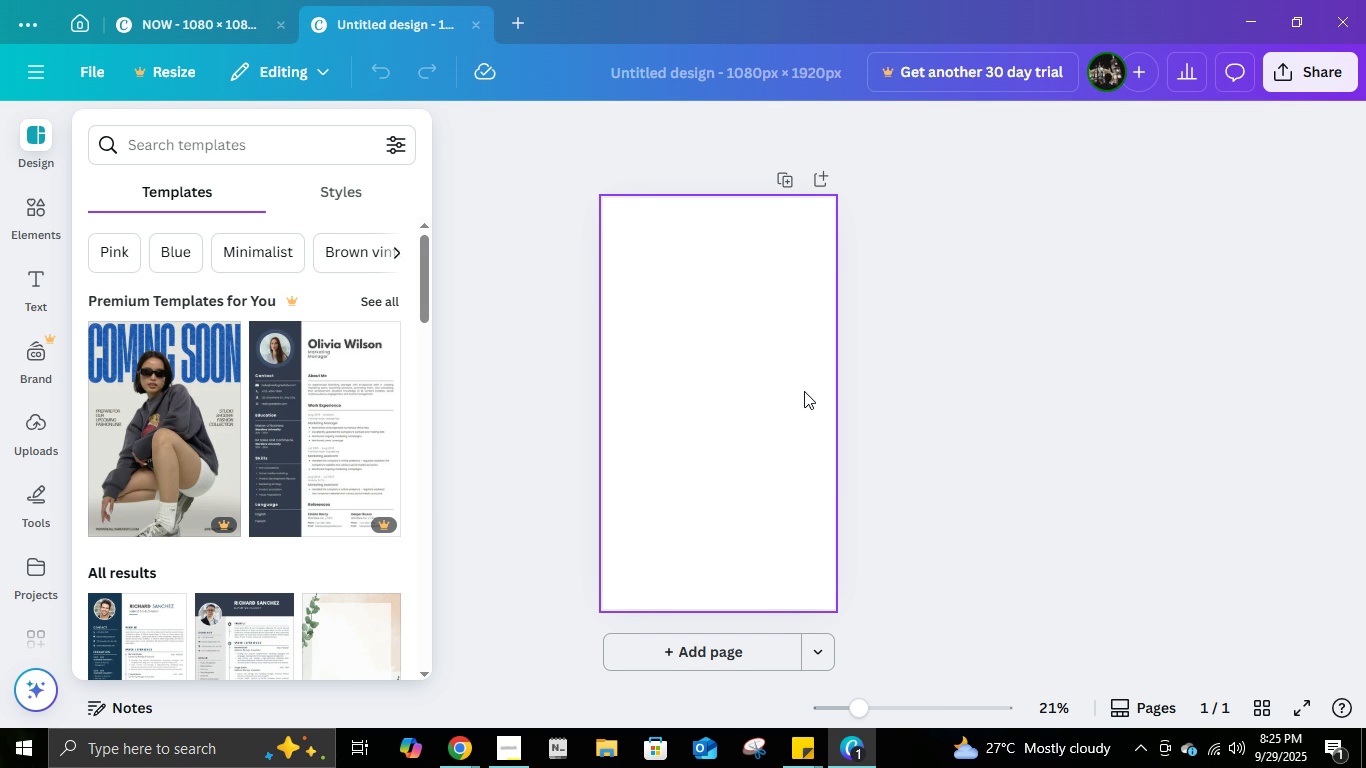 
scroll: coordinate [804, 391], scroll_direction: up, amount: 4.0
 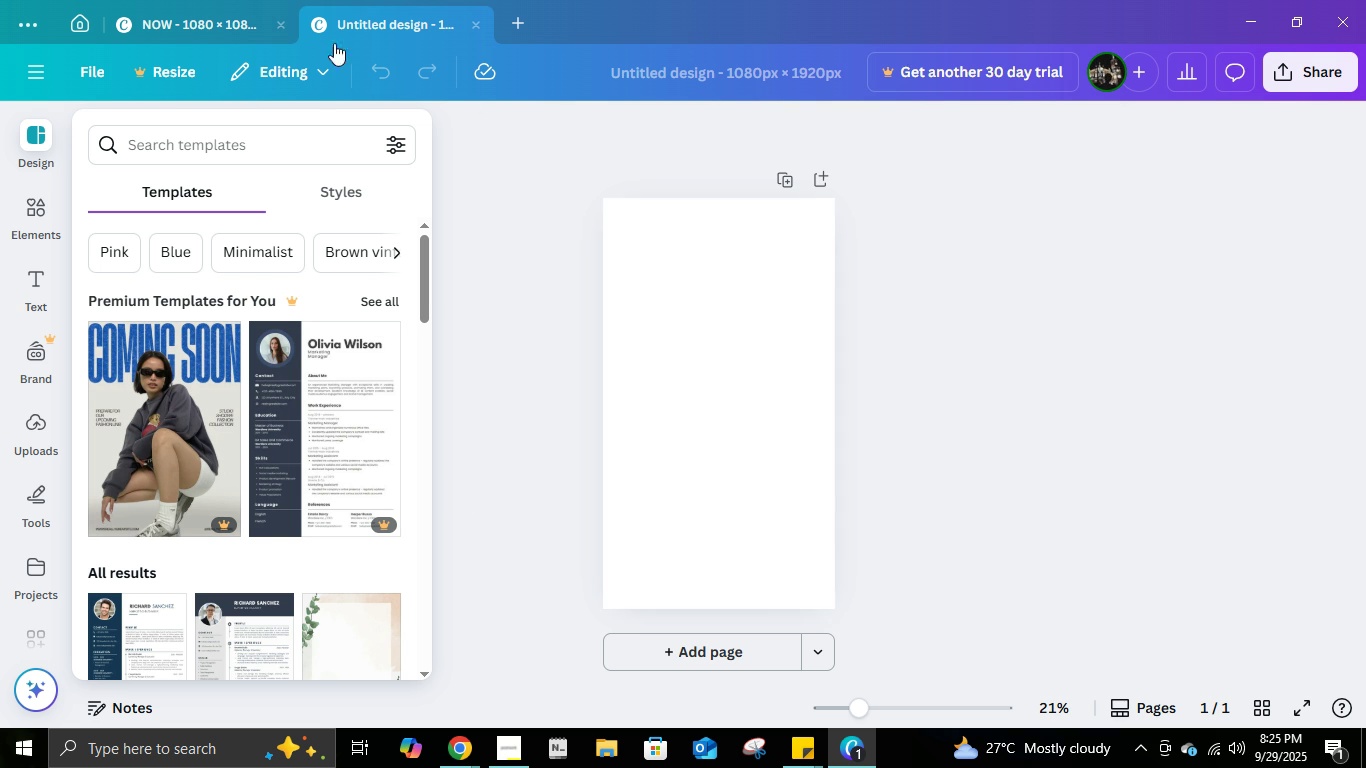 
left_click([243, 23])
 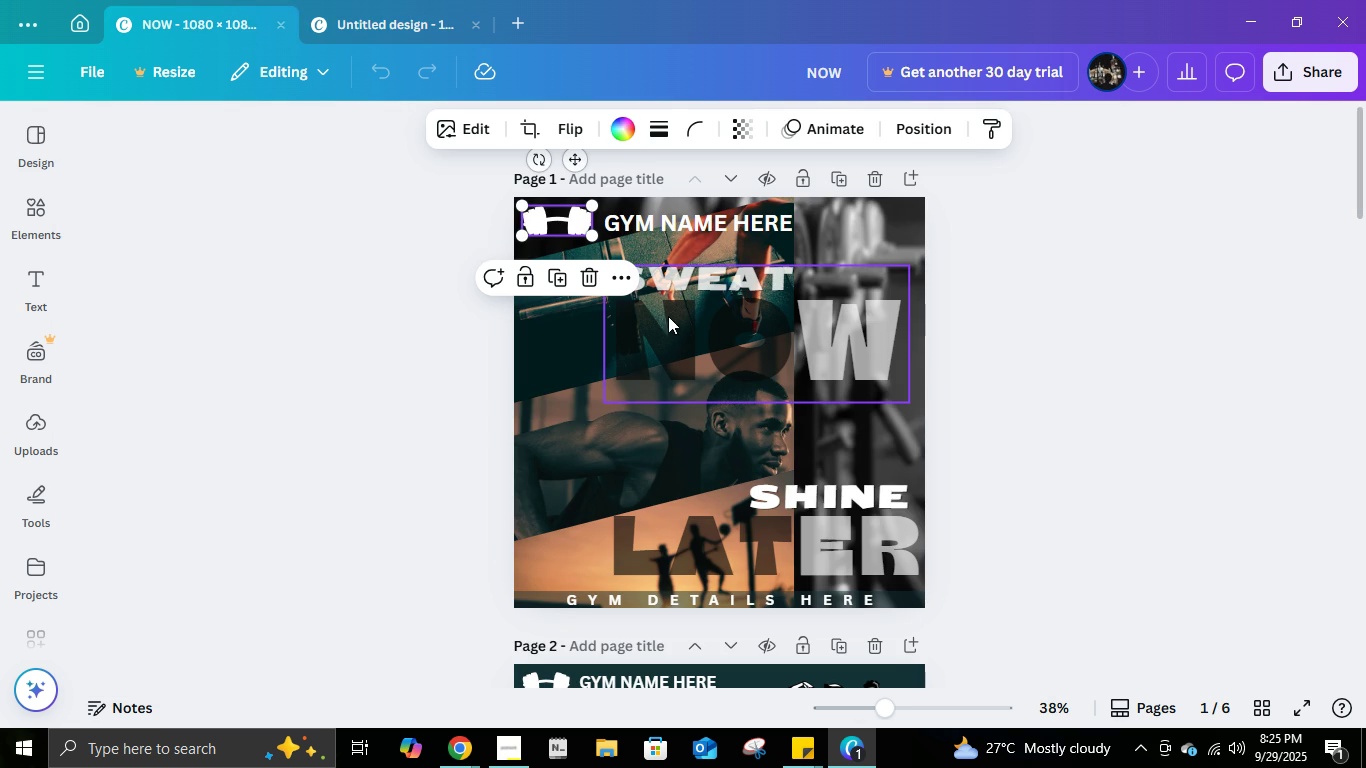 
key(Control+ControlLeft)
 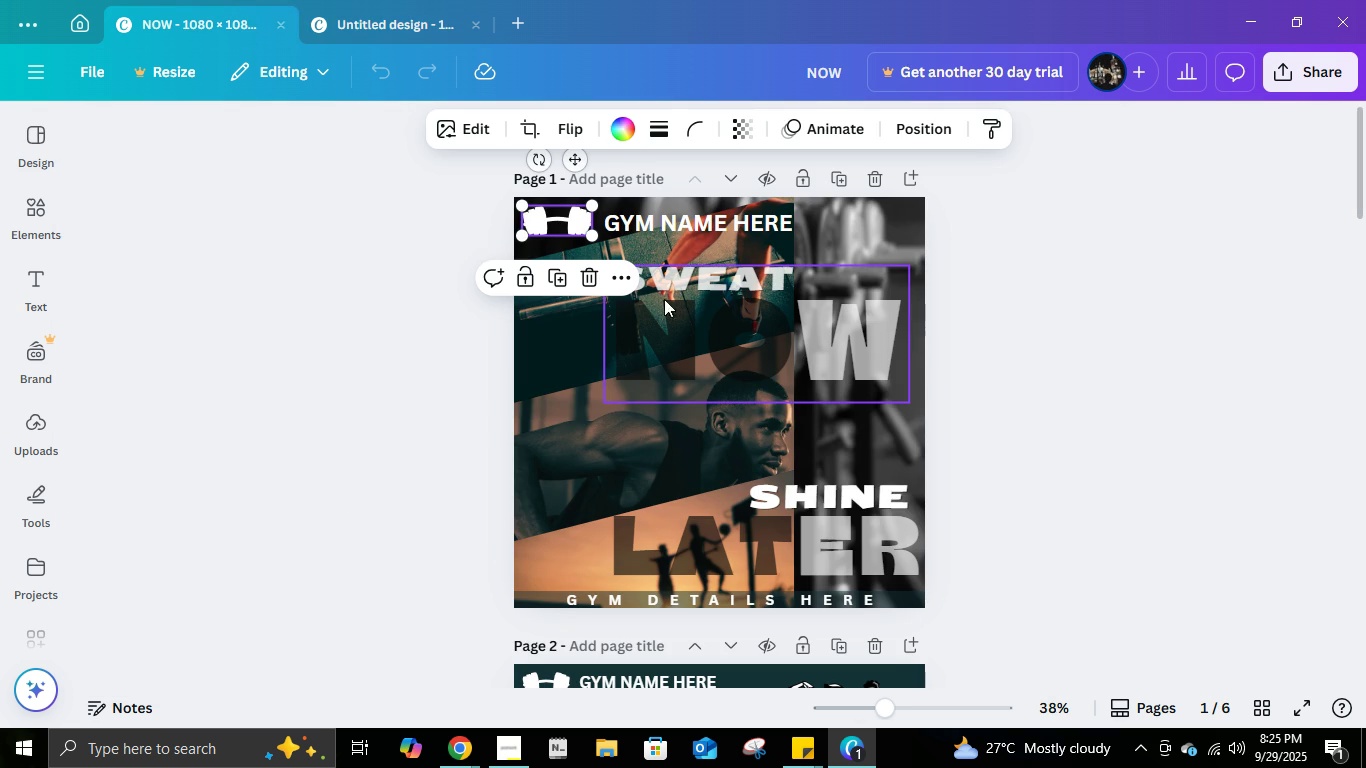 
key(Control+C)
 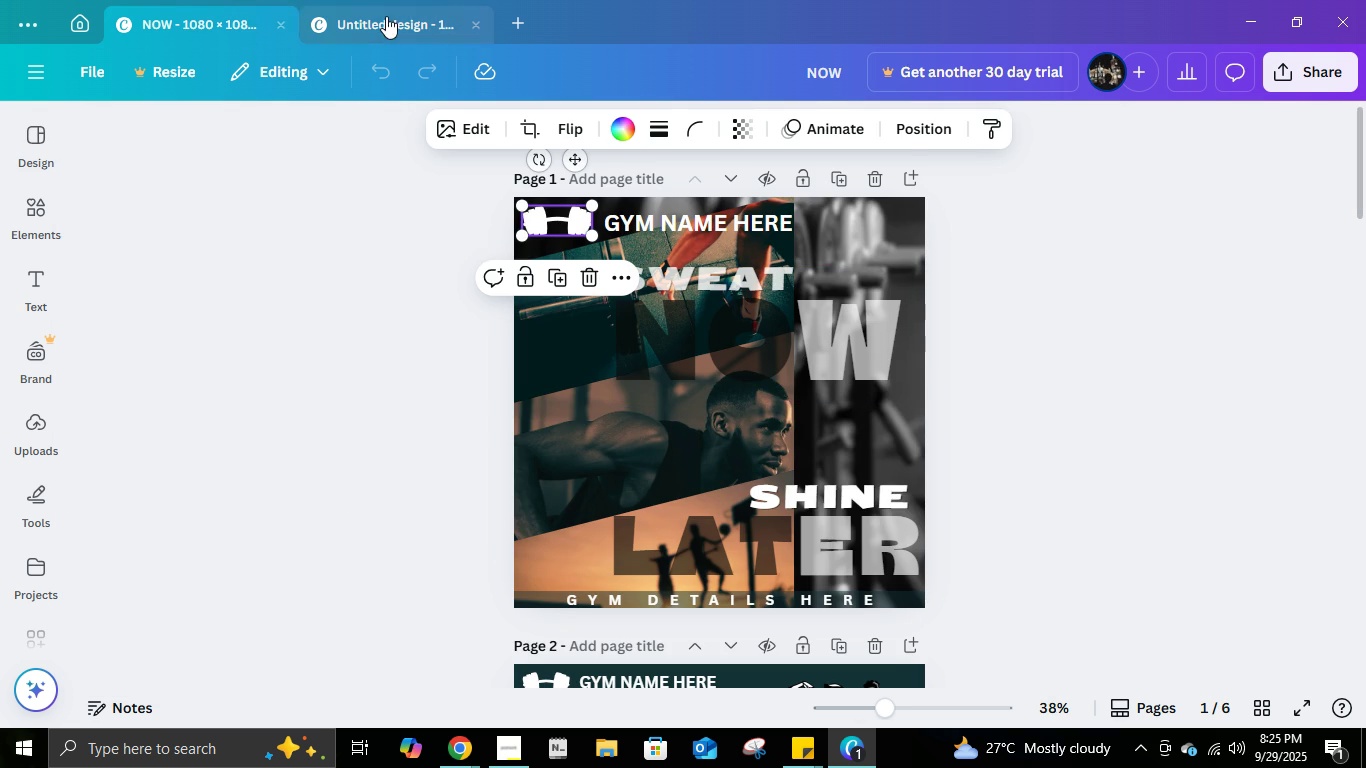 
left_click([386, 16])
 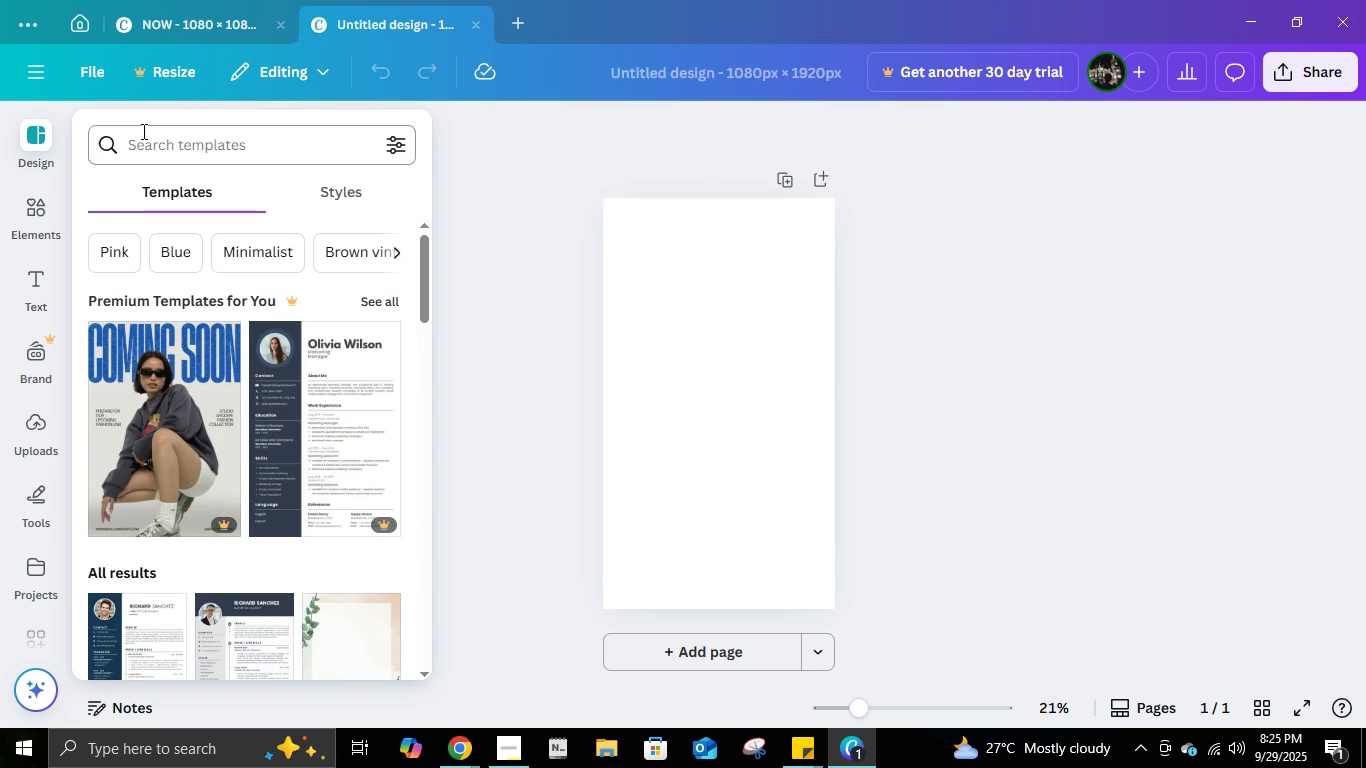 
mouse_move([156, 78])
 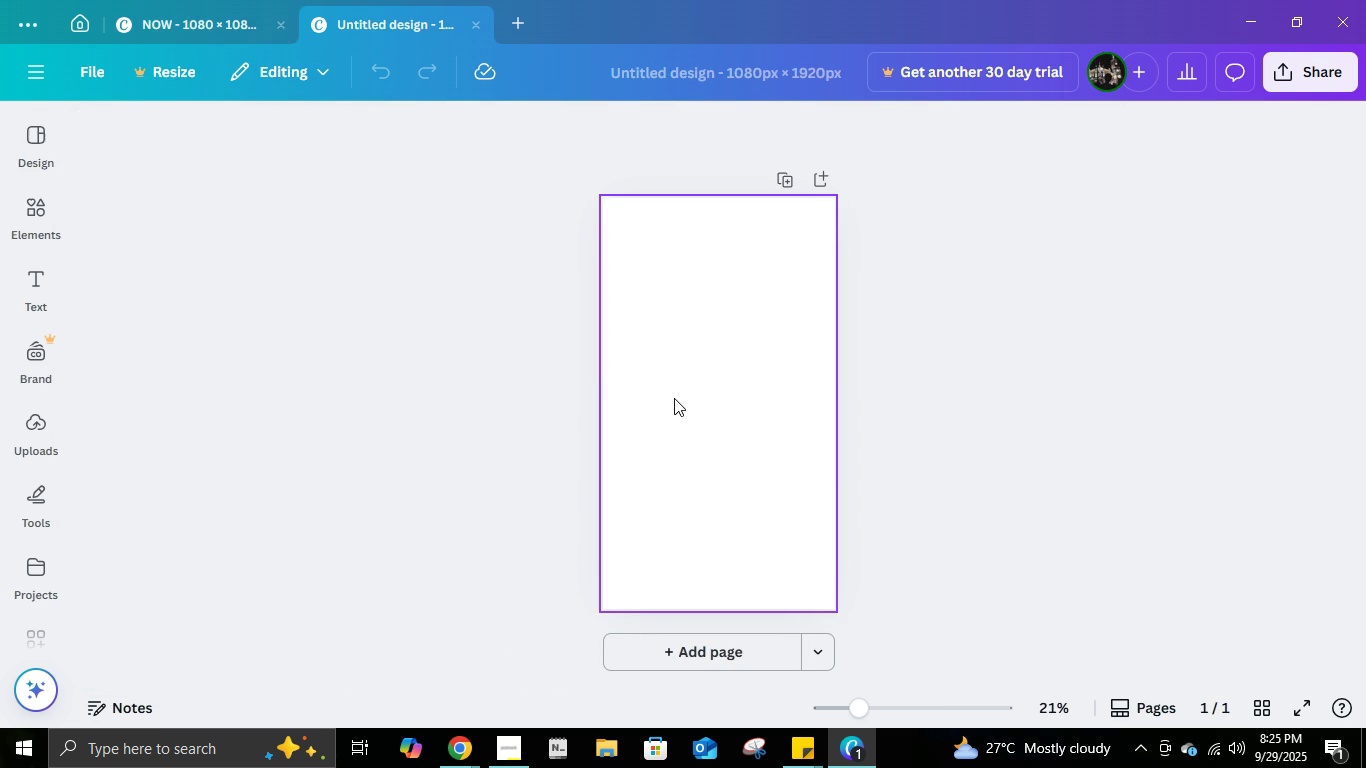 
left_click([674, 398])
 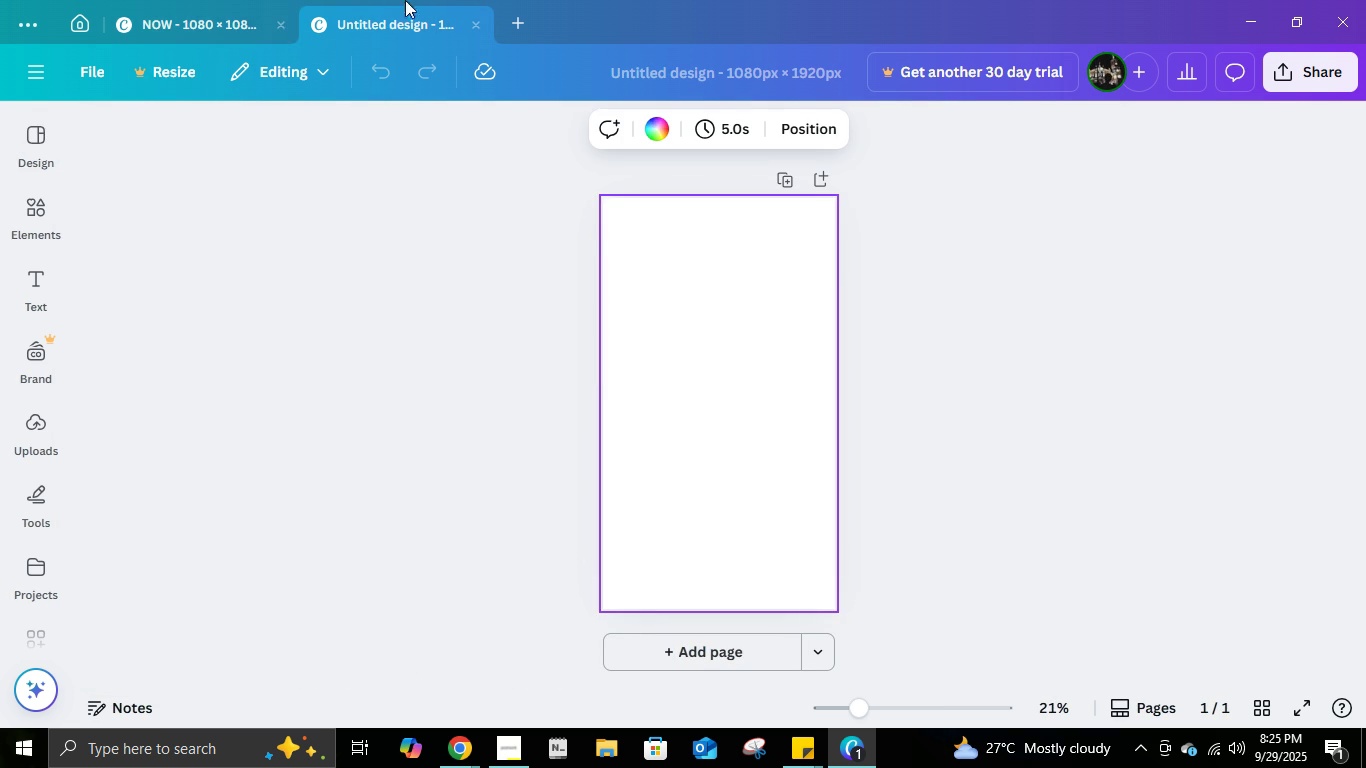 
left_click([239, 13])
 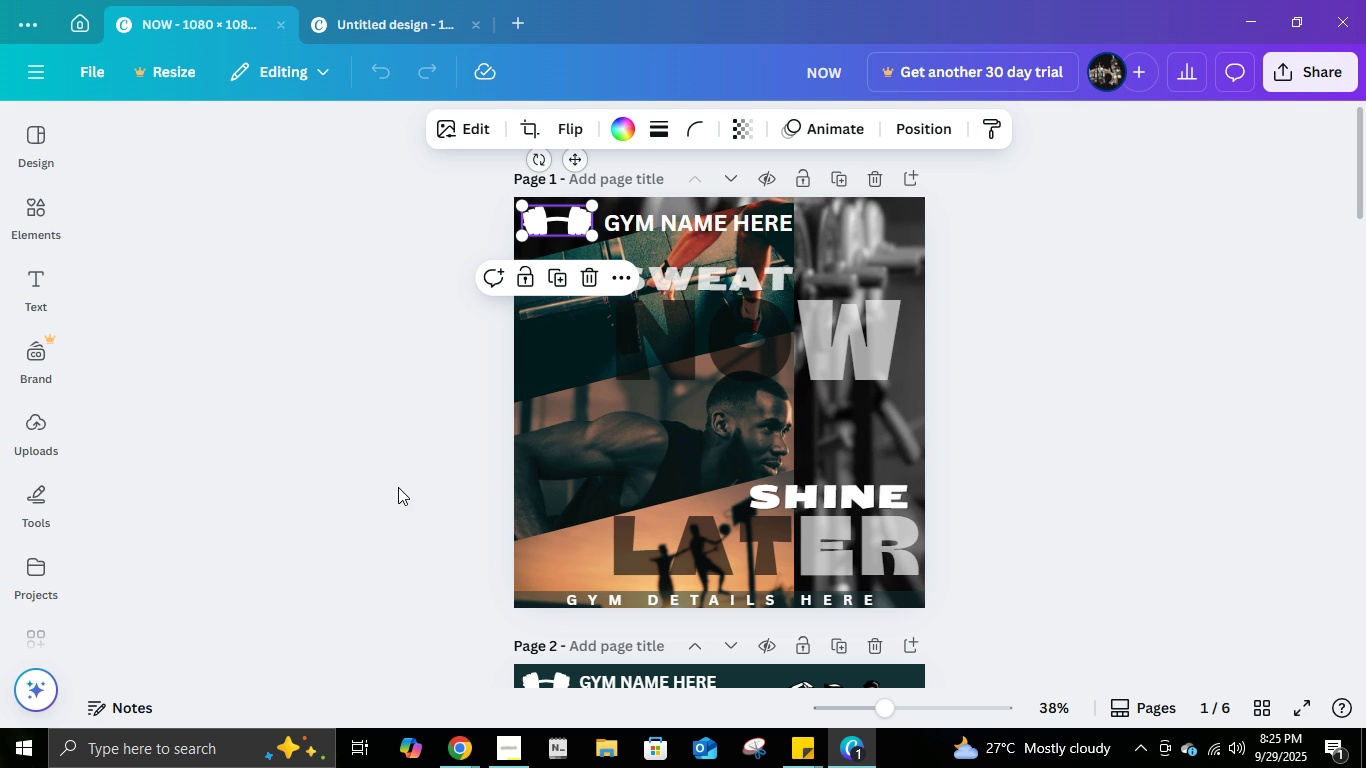 
left_click([1116, 329])
 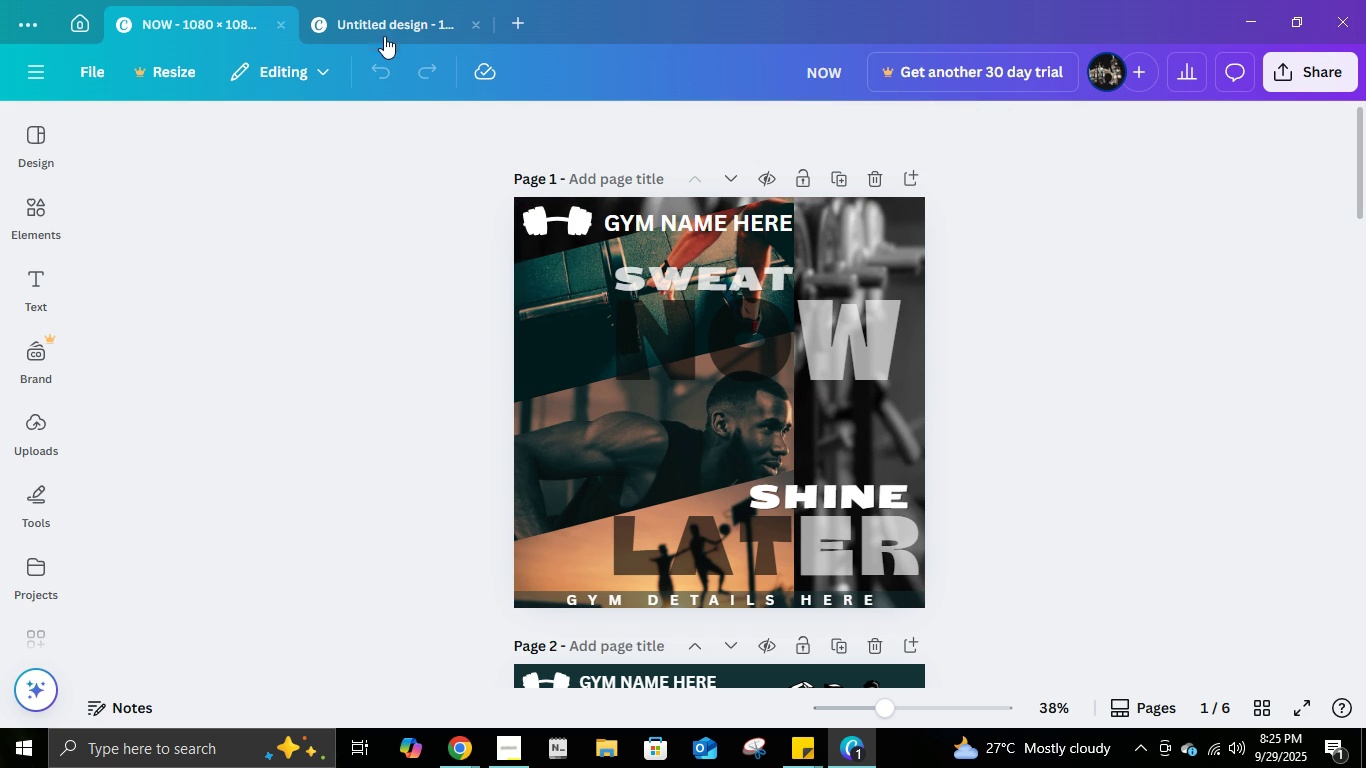 
left_click([381, 25])
 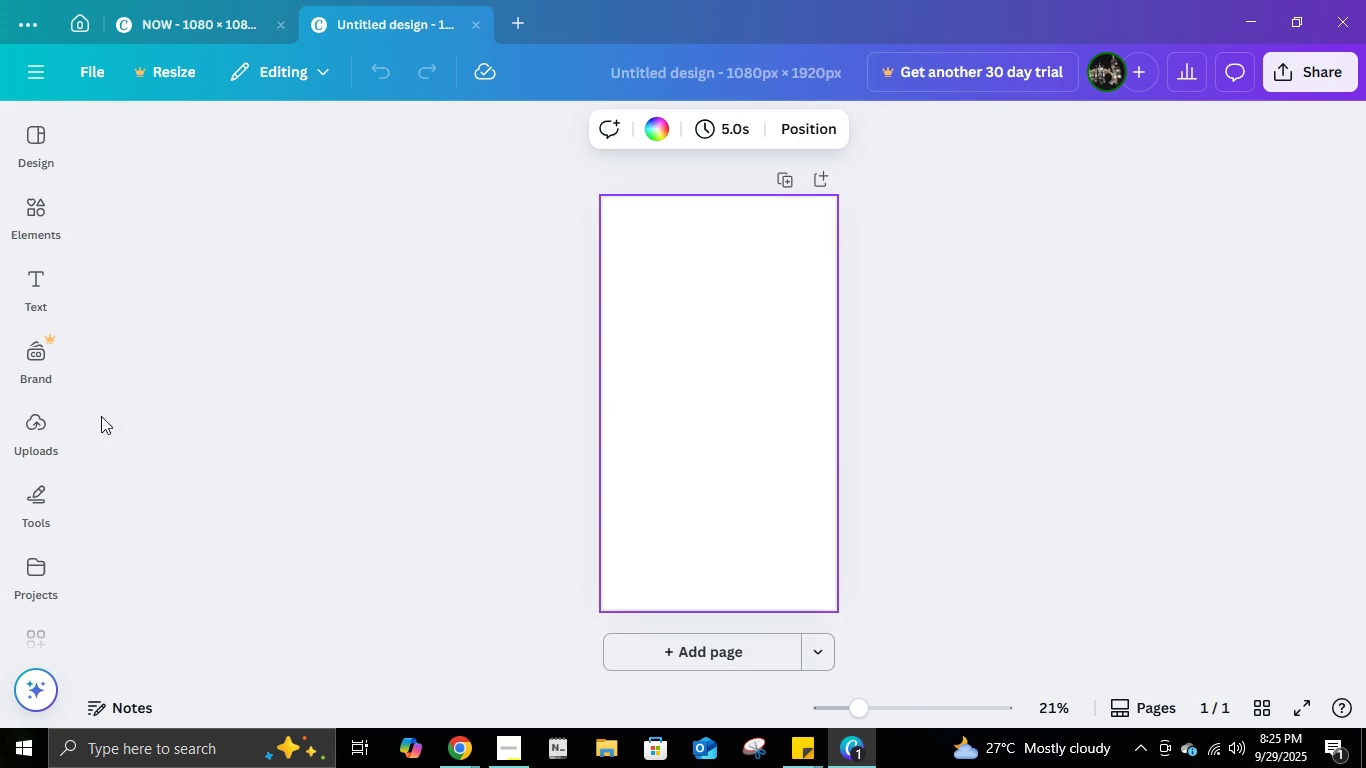 
left_click([24, 208])
 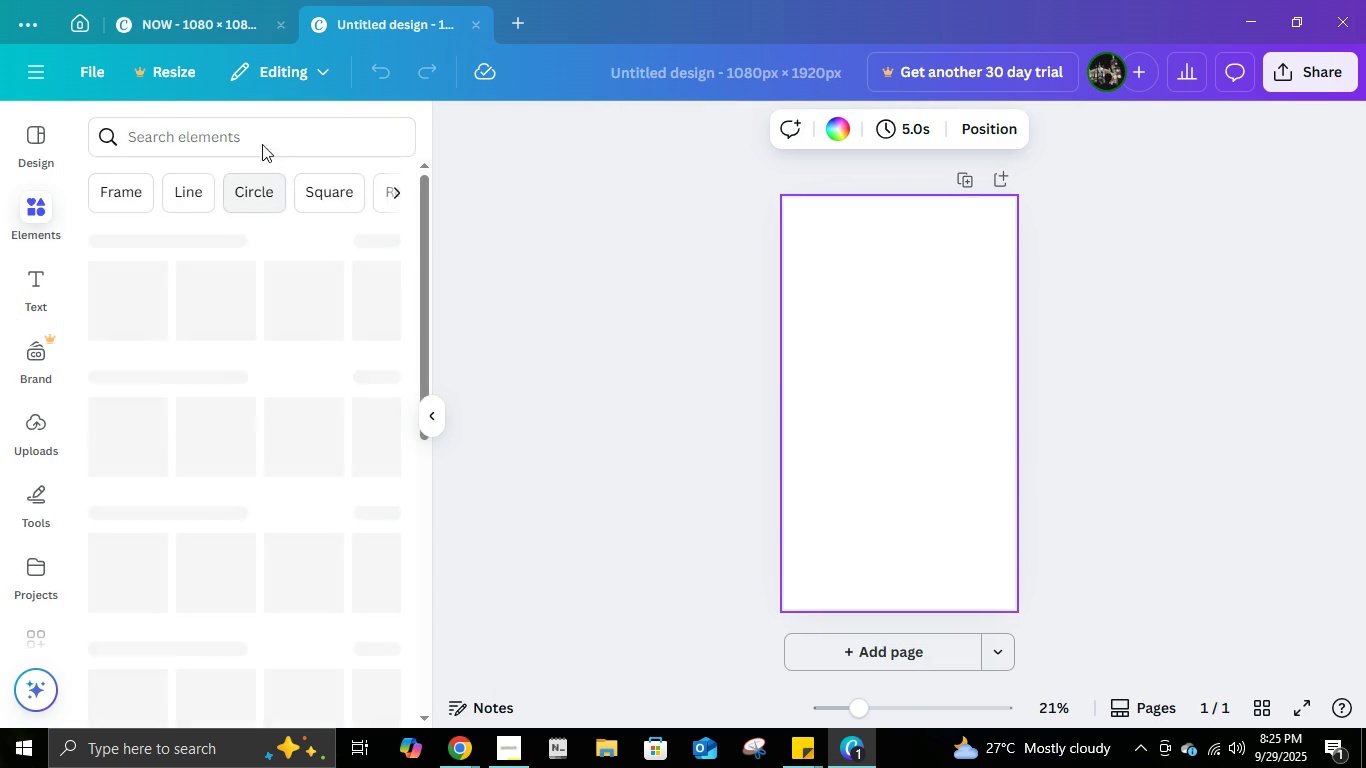 
left_click([260, 138])
 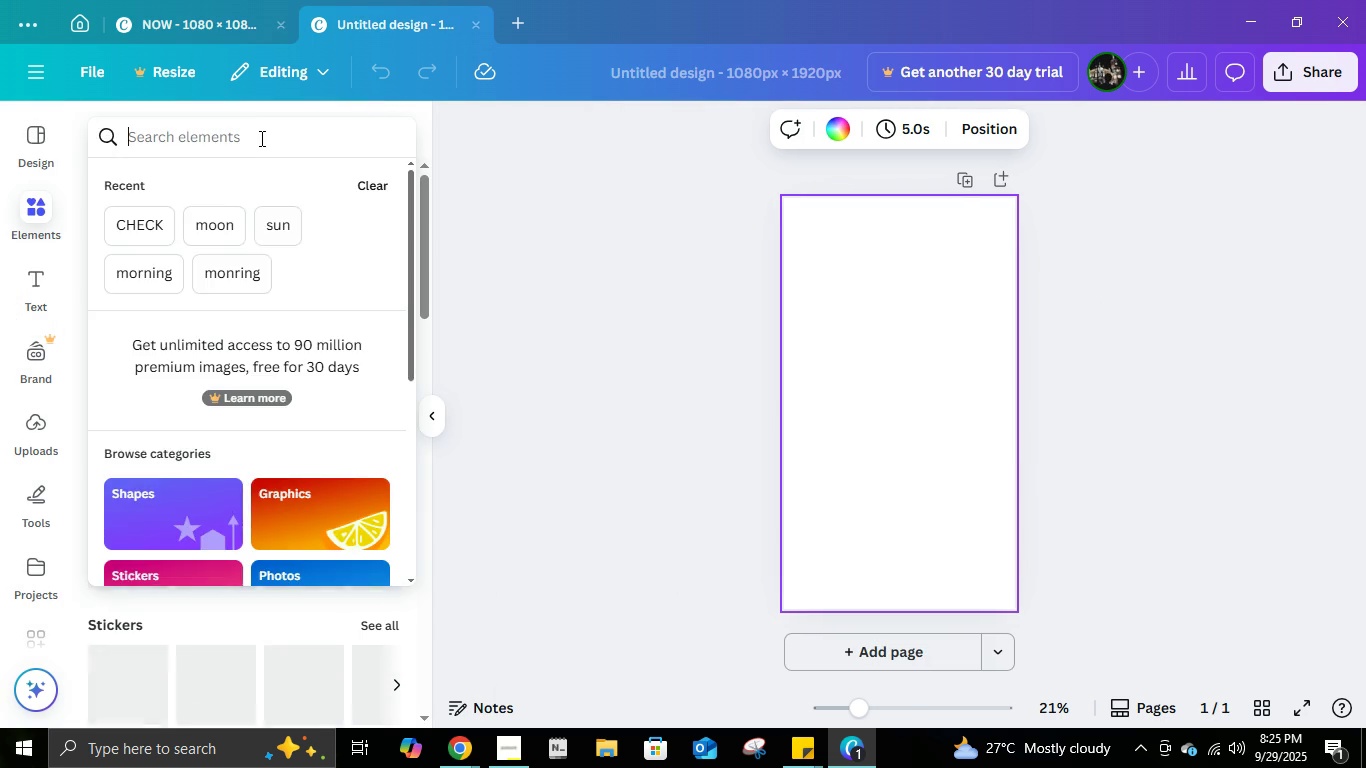 
type(cardio)
 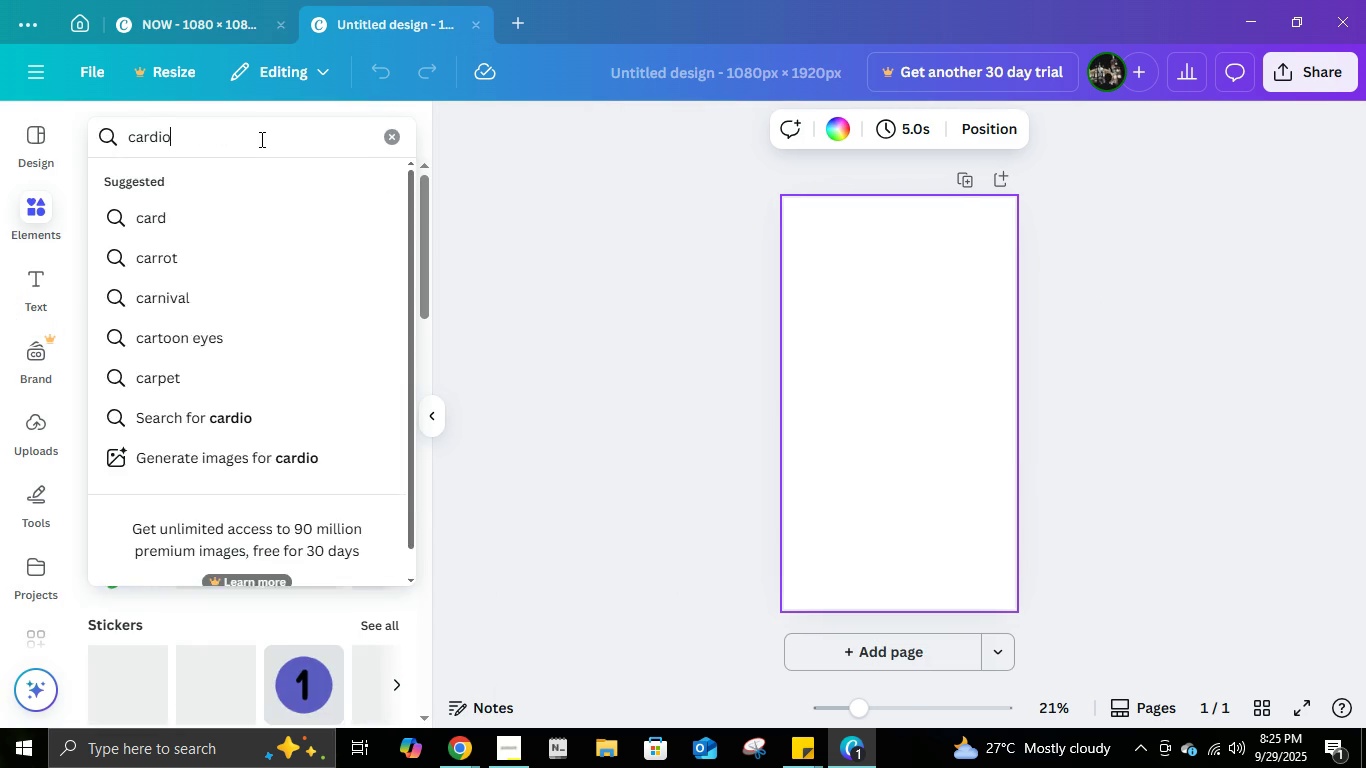 
key(Enter)
 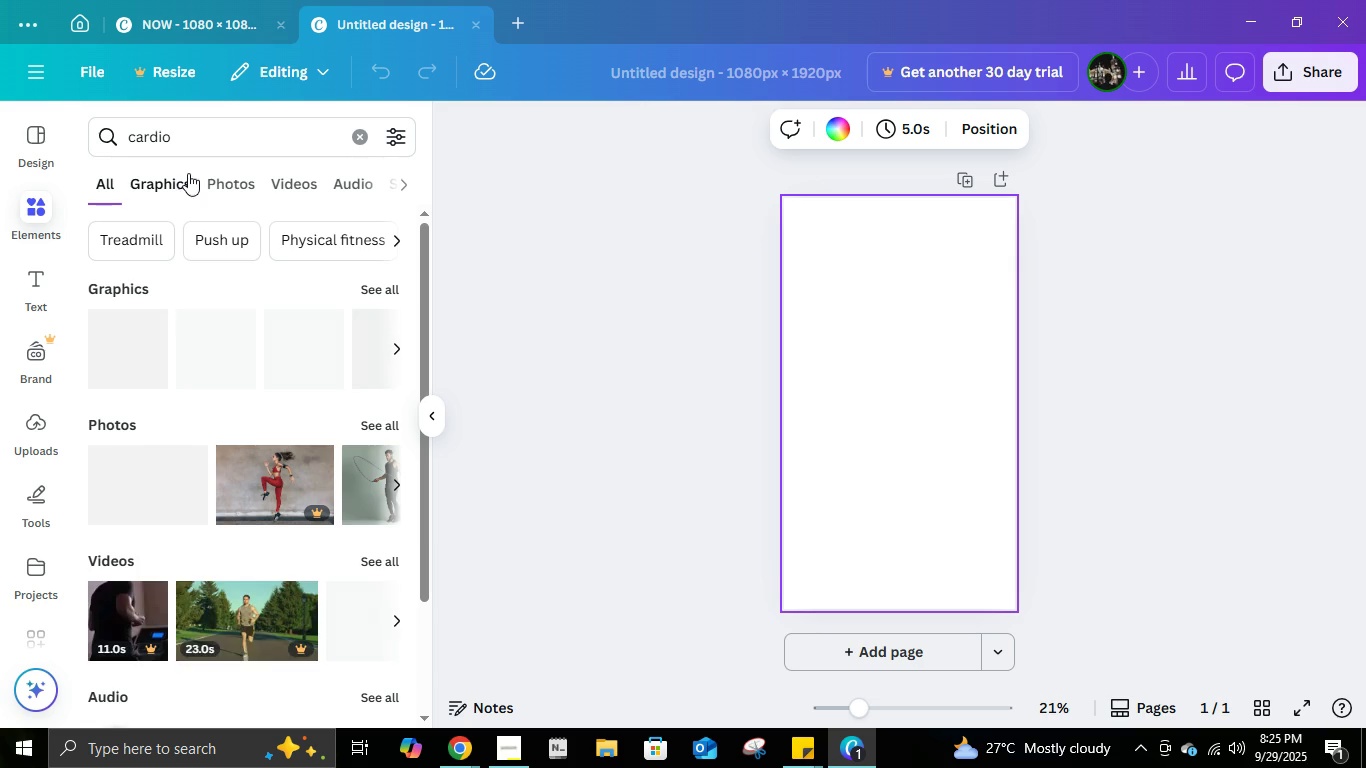 
left_click([237, 179])
 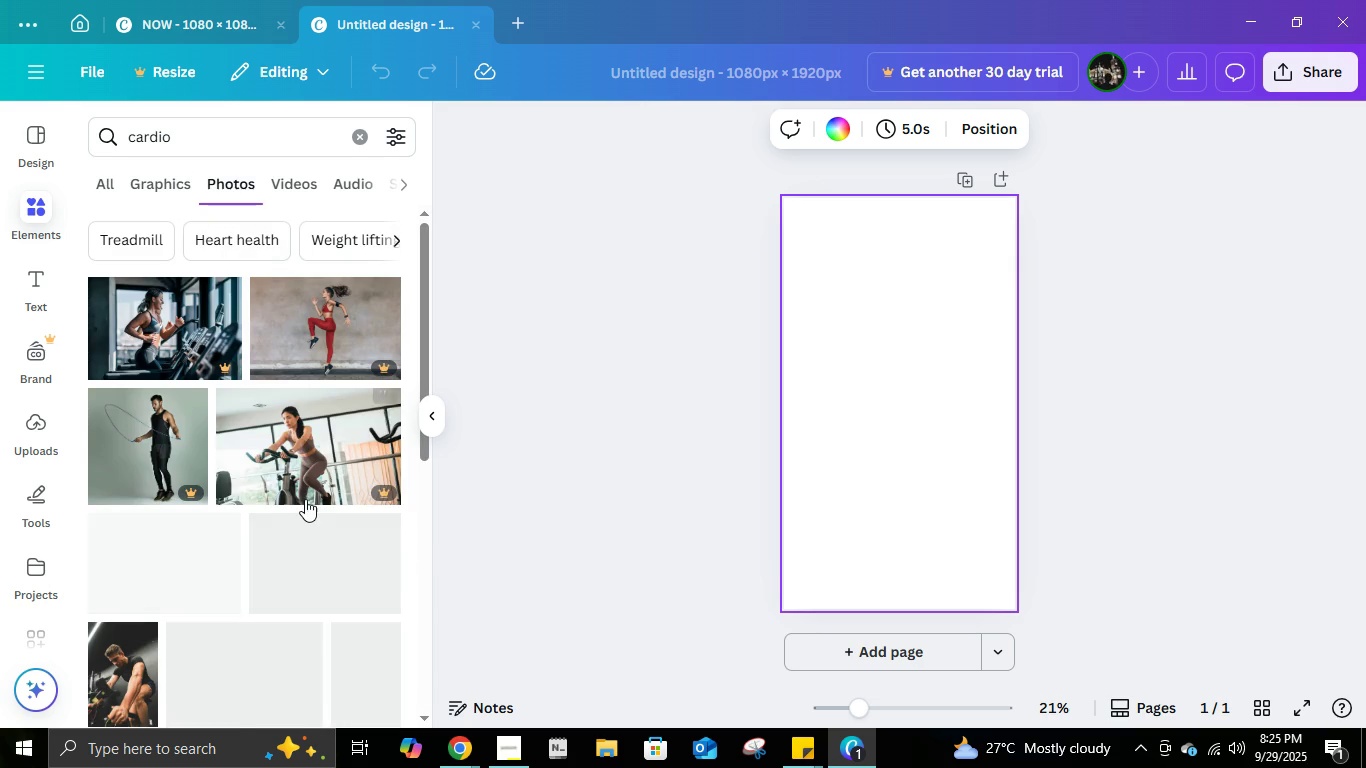 
scroll: coordinate [321, 440], scroll_direction: down, amount: 8.0
 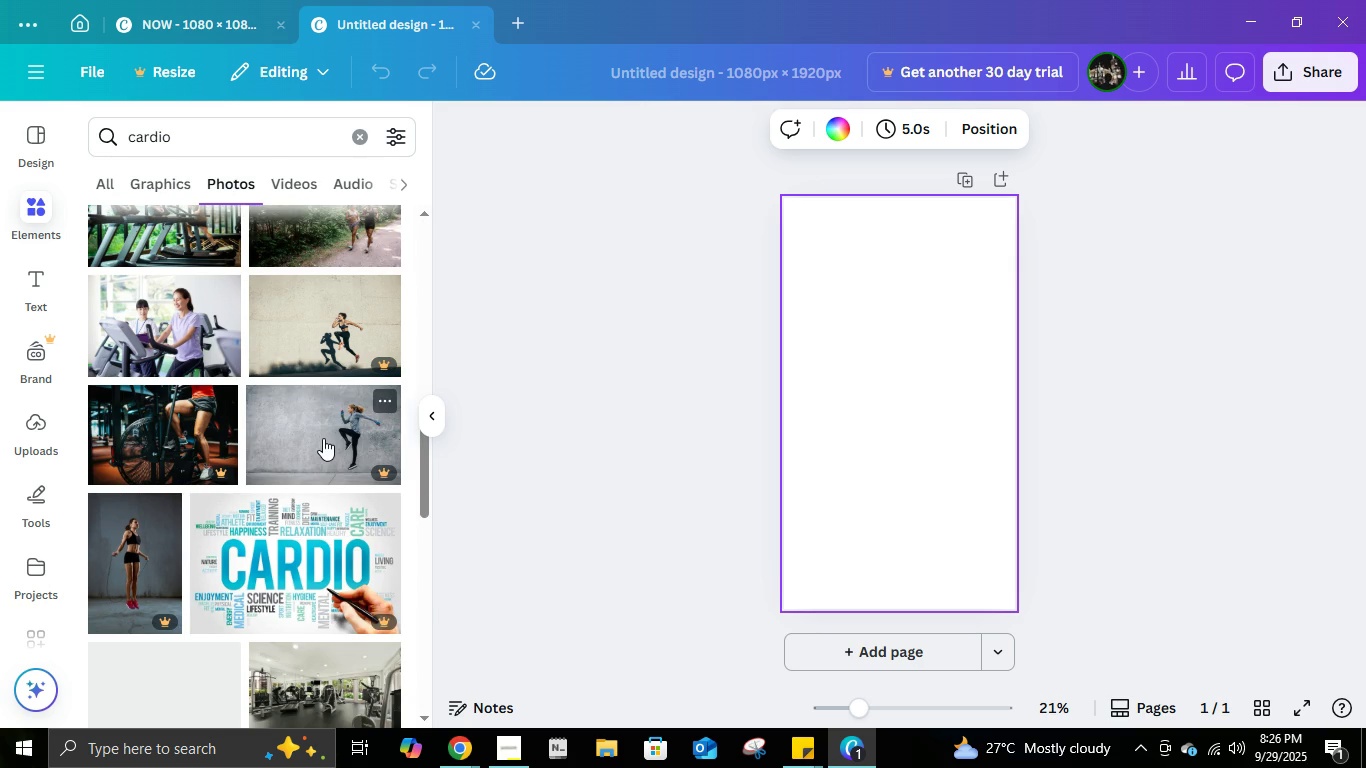 
scroll: coordinate [326, 436], scroll_direction: up, amount: 1.0
 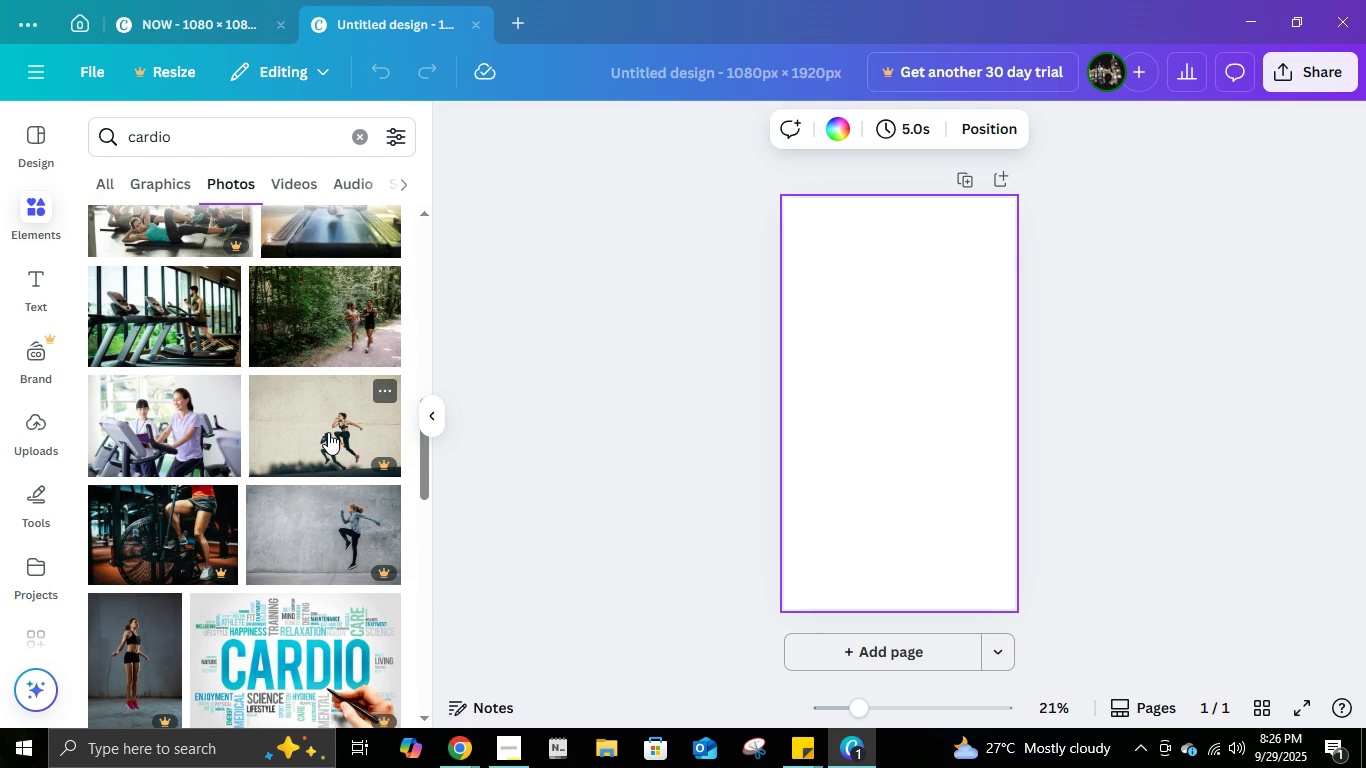 
scroll: coordinate [331, 496], scroll_direction: down, amount: 6.0
 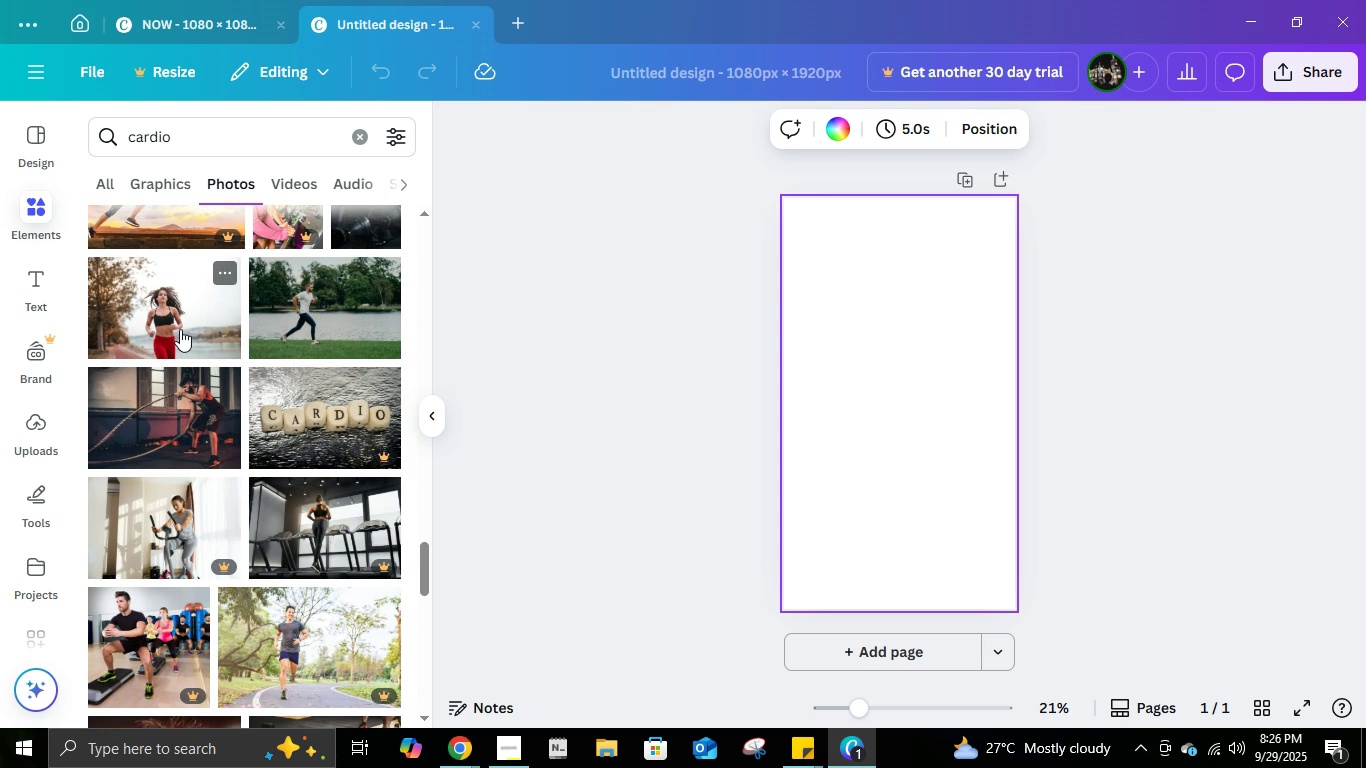 
left_click([180, 329])
 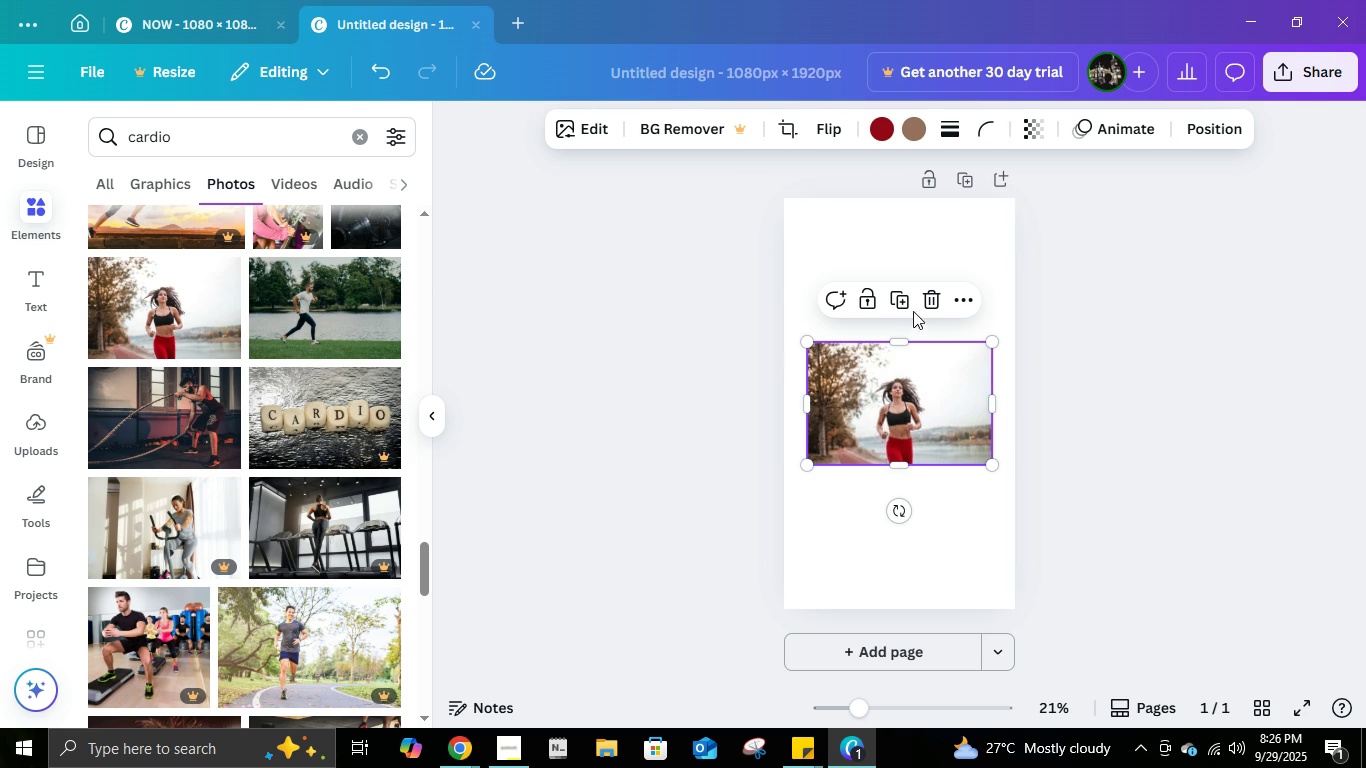 
left_click([927, 303])
 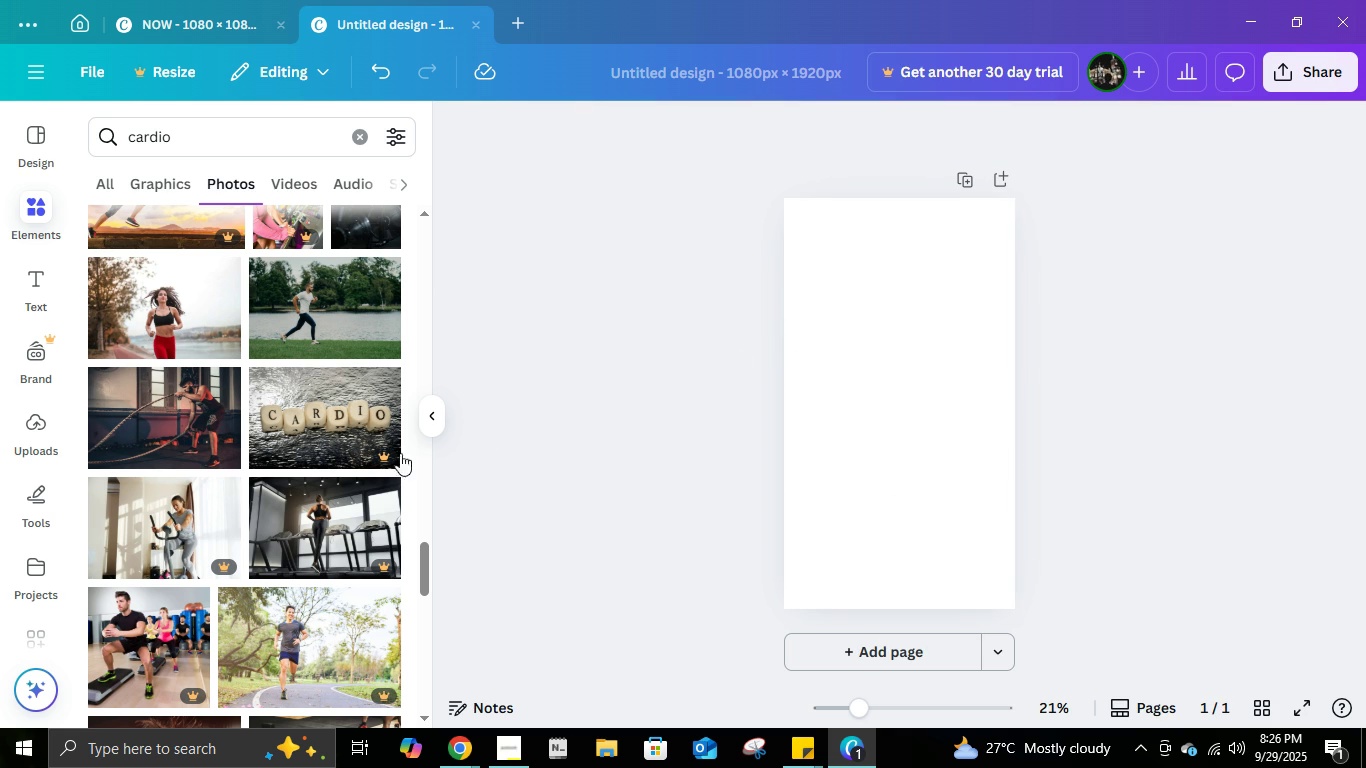 
scroll: coordinate [323, 495], scroll_direction: down, amount: 11.0
 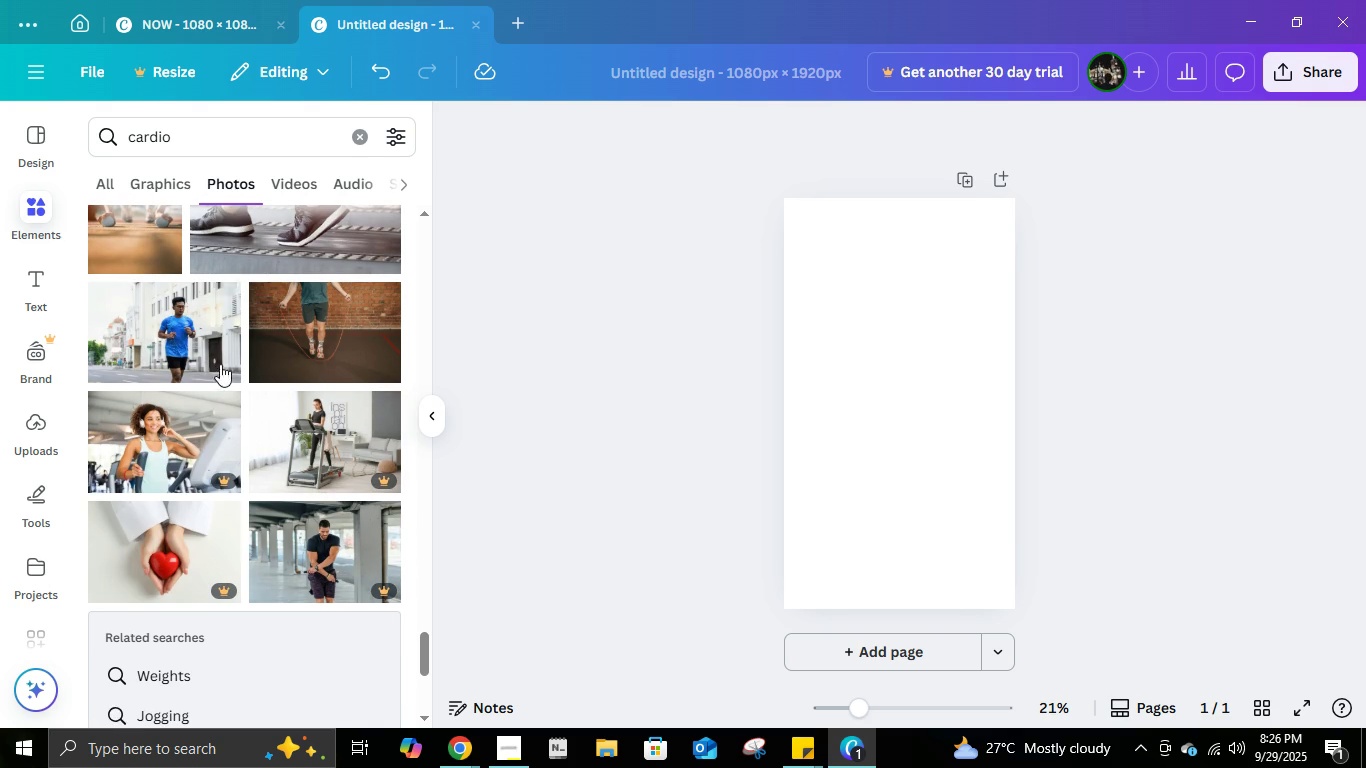 
scroll: coordinate [256, 454], scroll_direction: down, amount: 9.0
 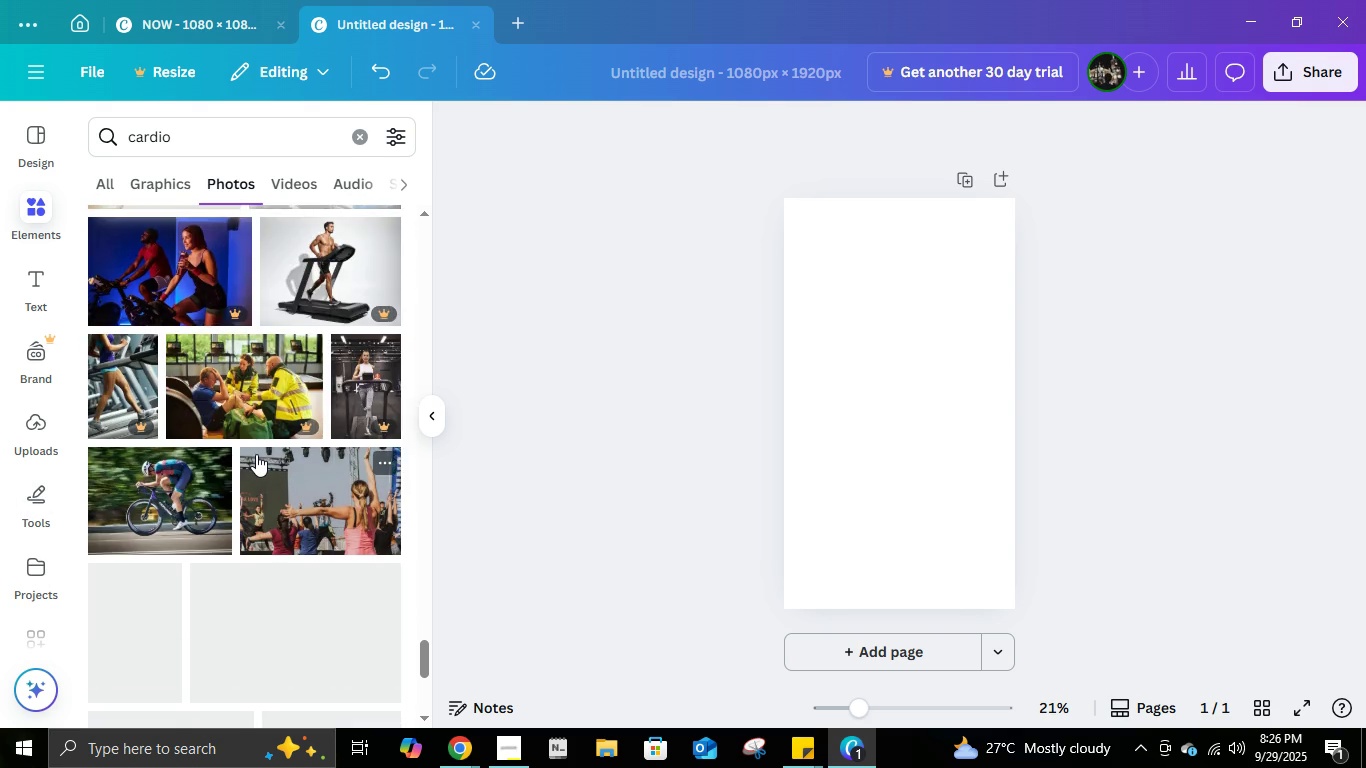 
scroll: coordinate [256, 454], scroll_direction: up, amount: 8.0
 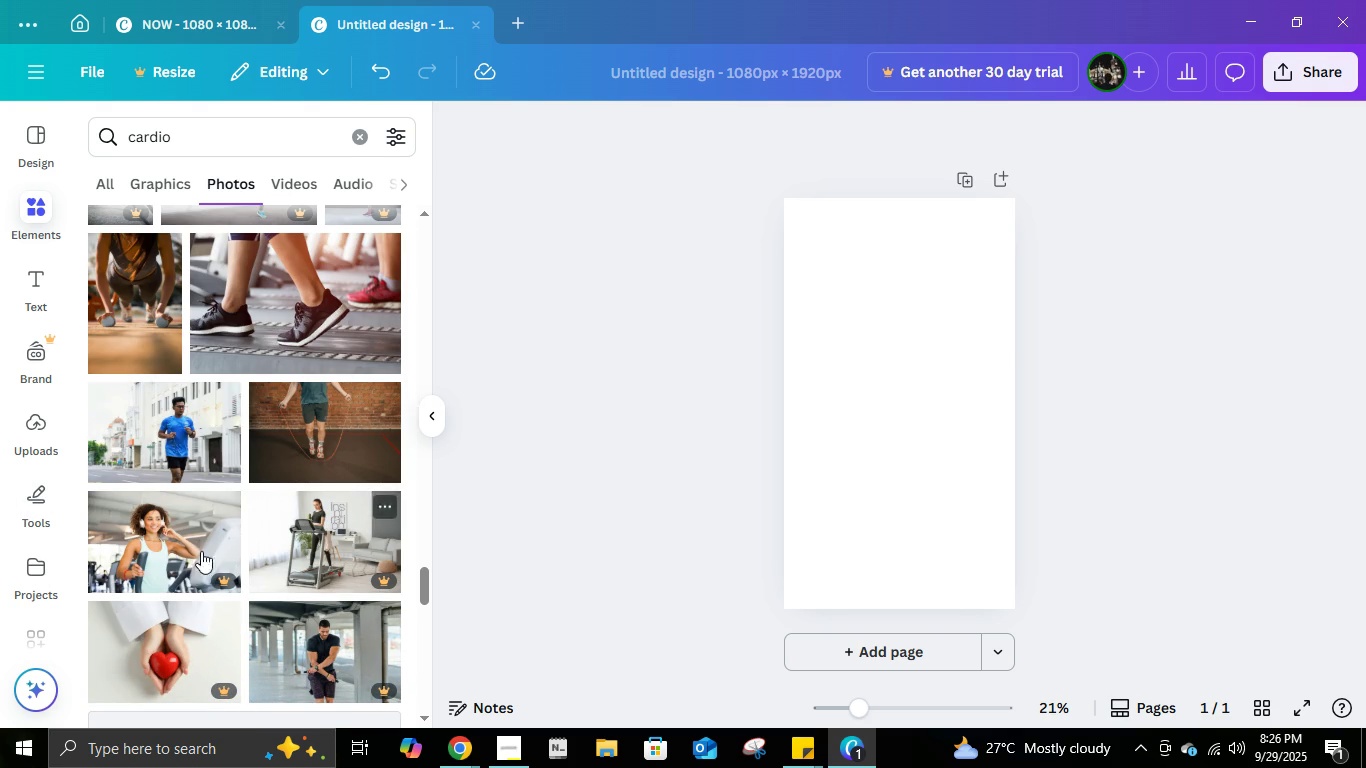 
left_click([188, 430])